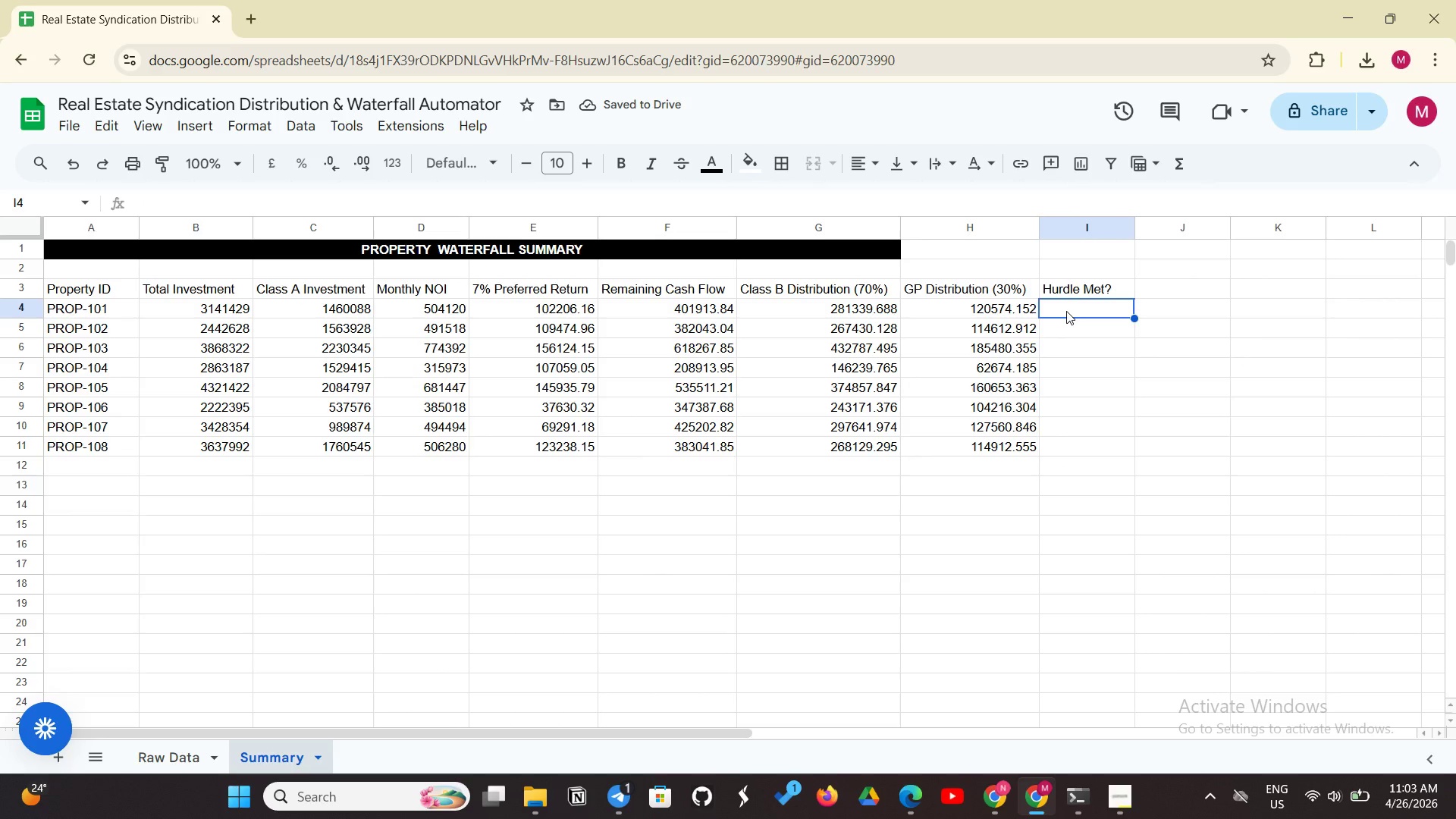 
type(-)
key(Backspace)
type(=IF(D4 >= E4 )
key(Backspace)
type(, "Yes", "No"))
 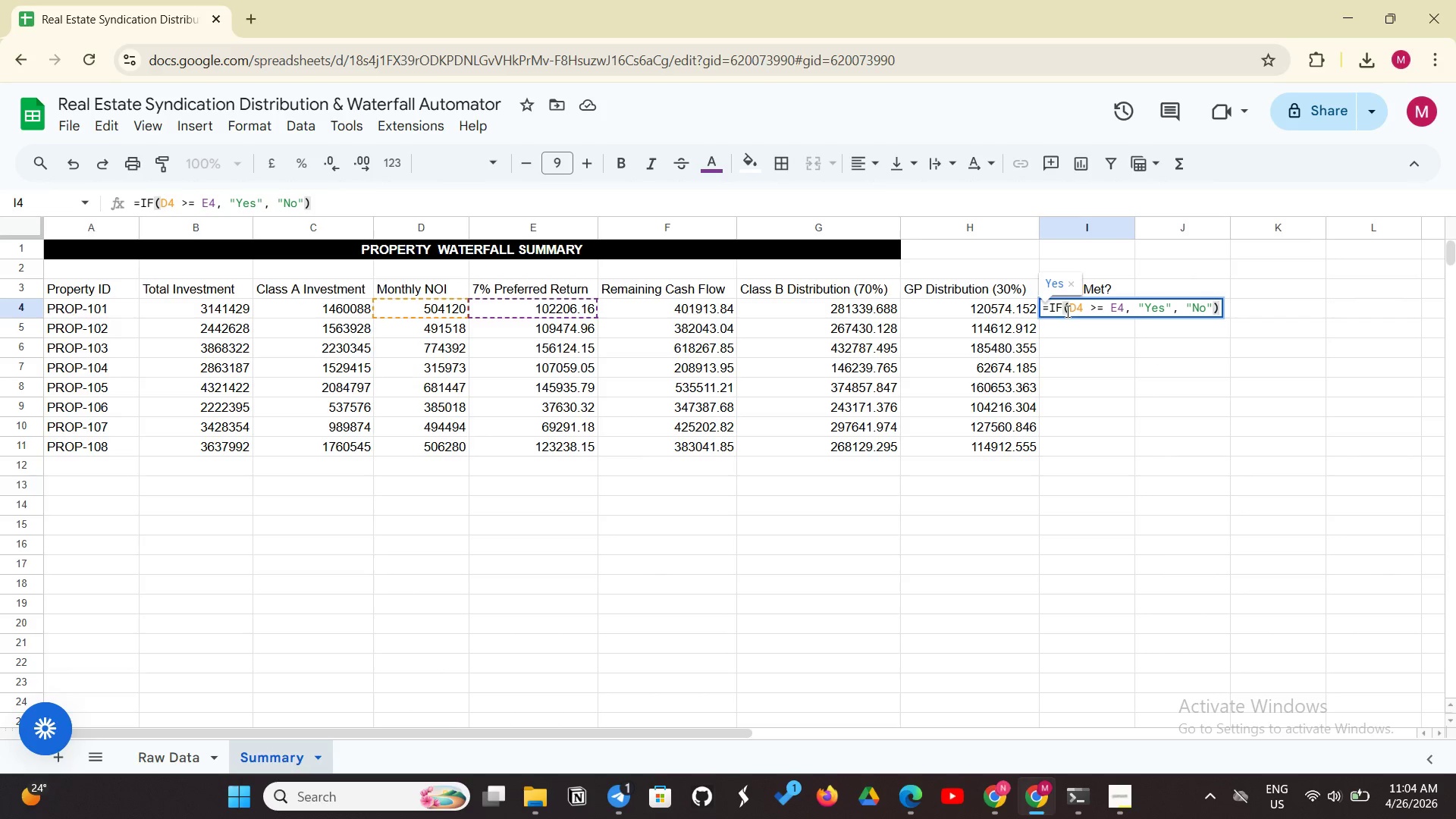 
key(Enter)
 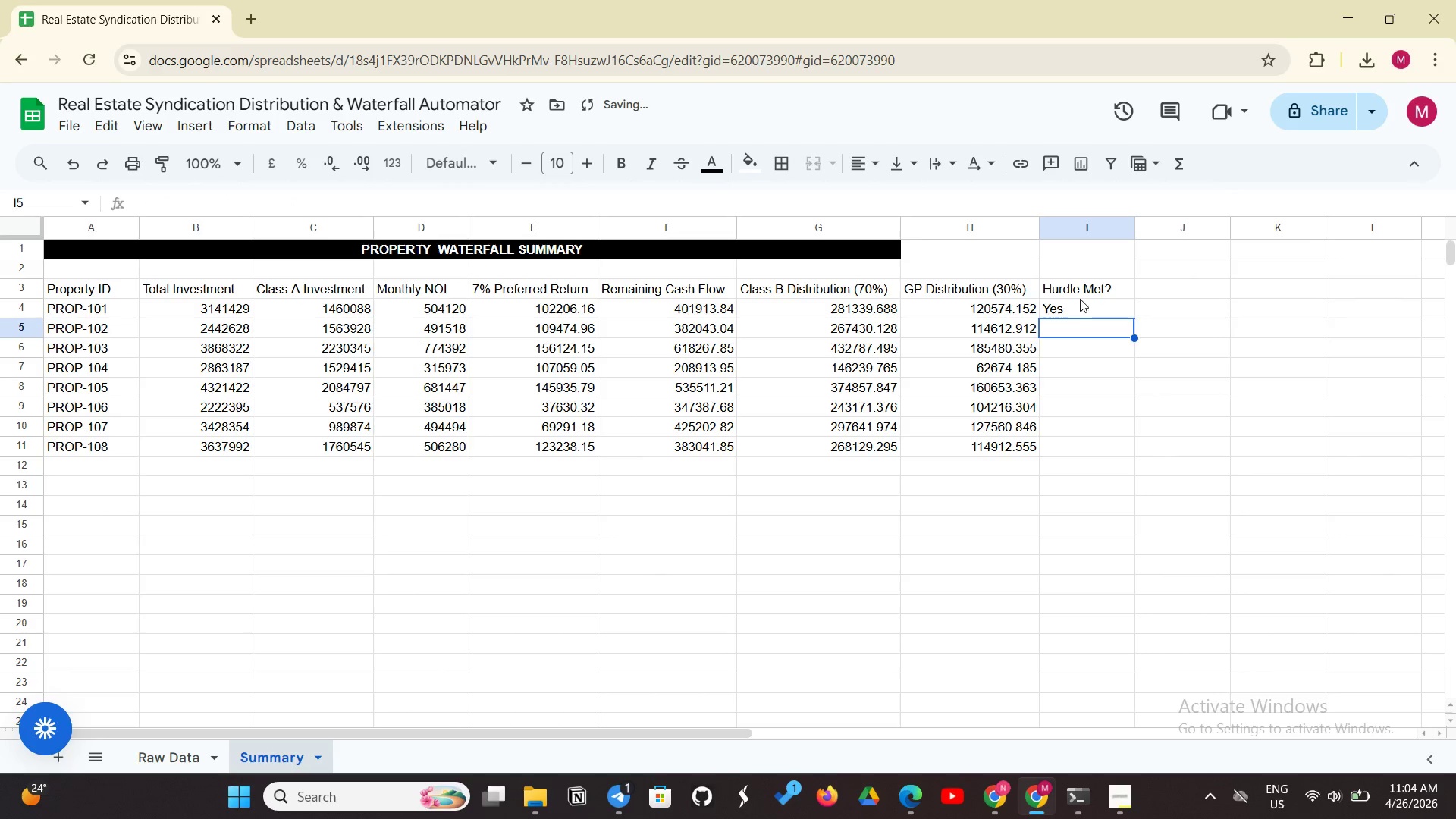 
left_click([1080, 299])
 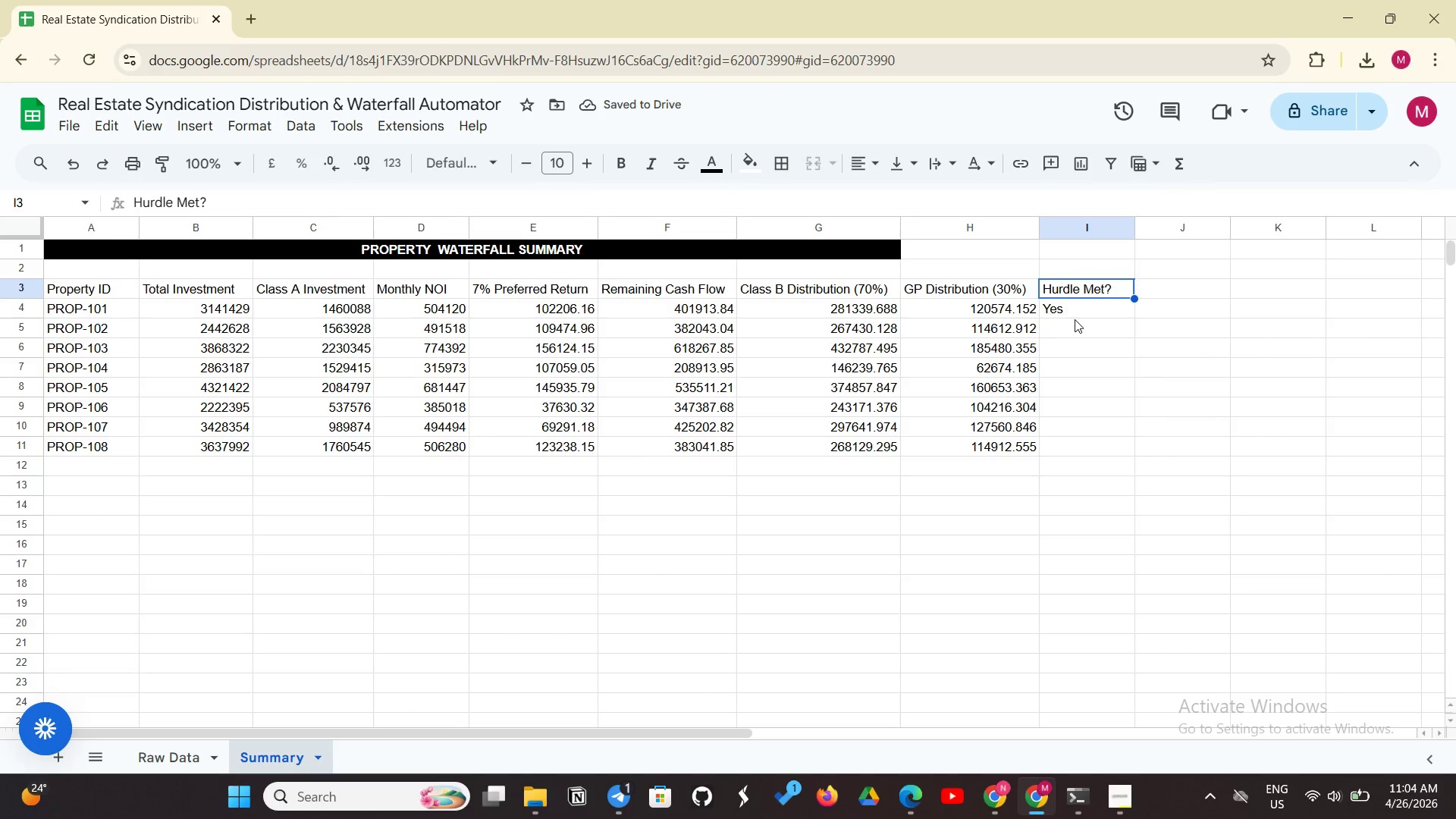 
left_click([1081, 320])
 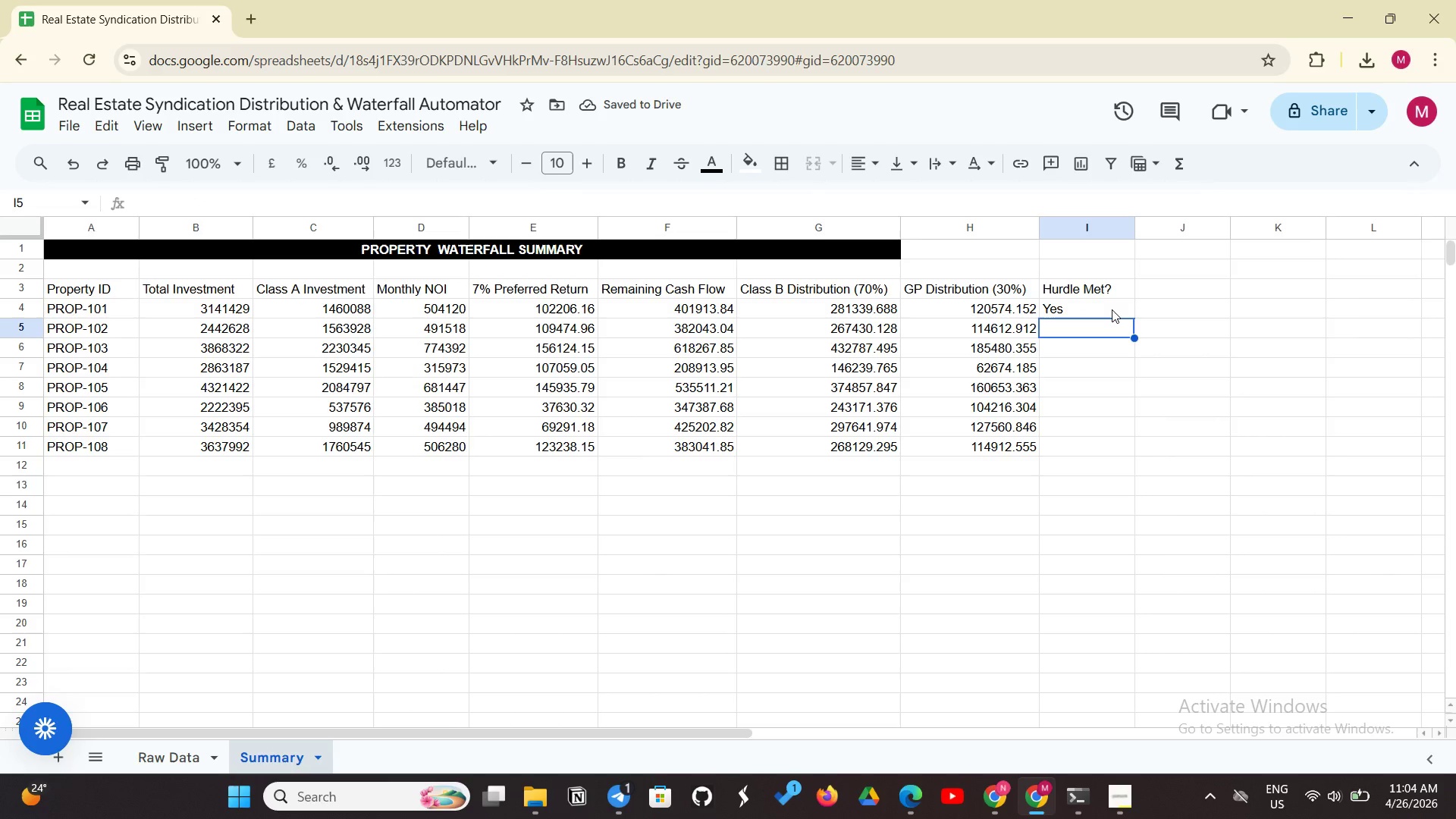 
left_click_drag(start_coordinate=[1112, 309], to_coordinate=[1134, 317])
 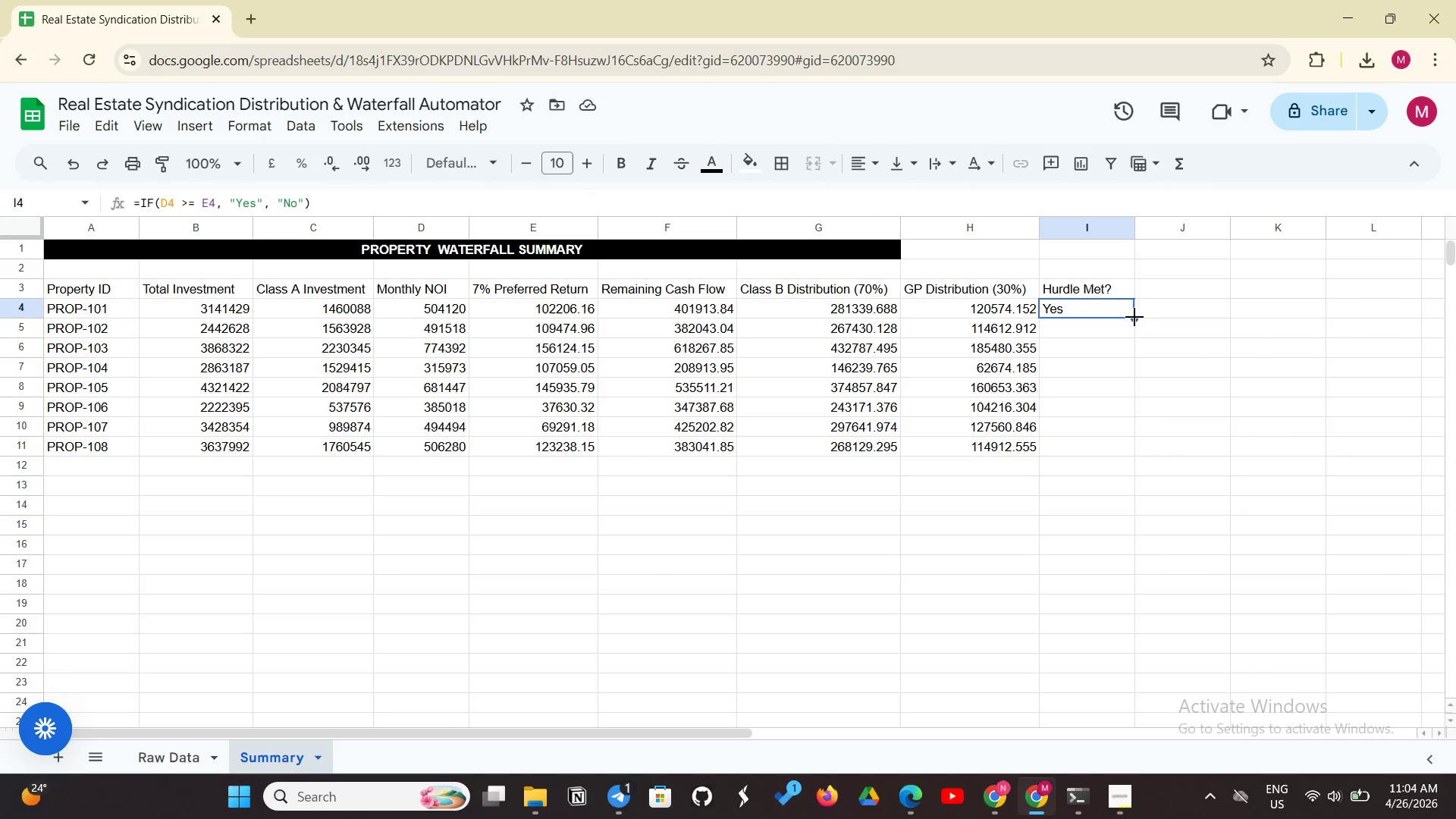 
left_click_drag(start_coordinate=[1134, 317], to_coordinate=[1136, 441])
 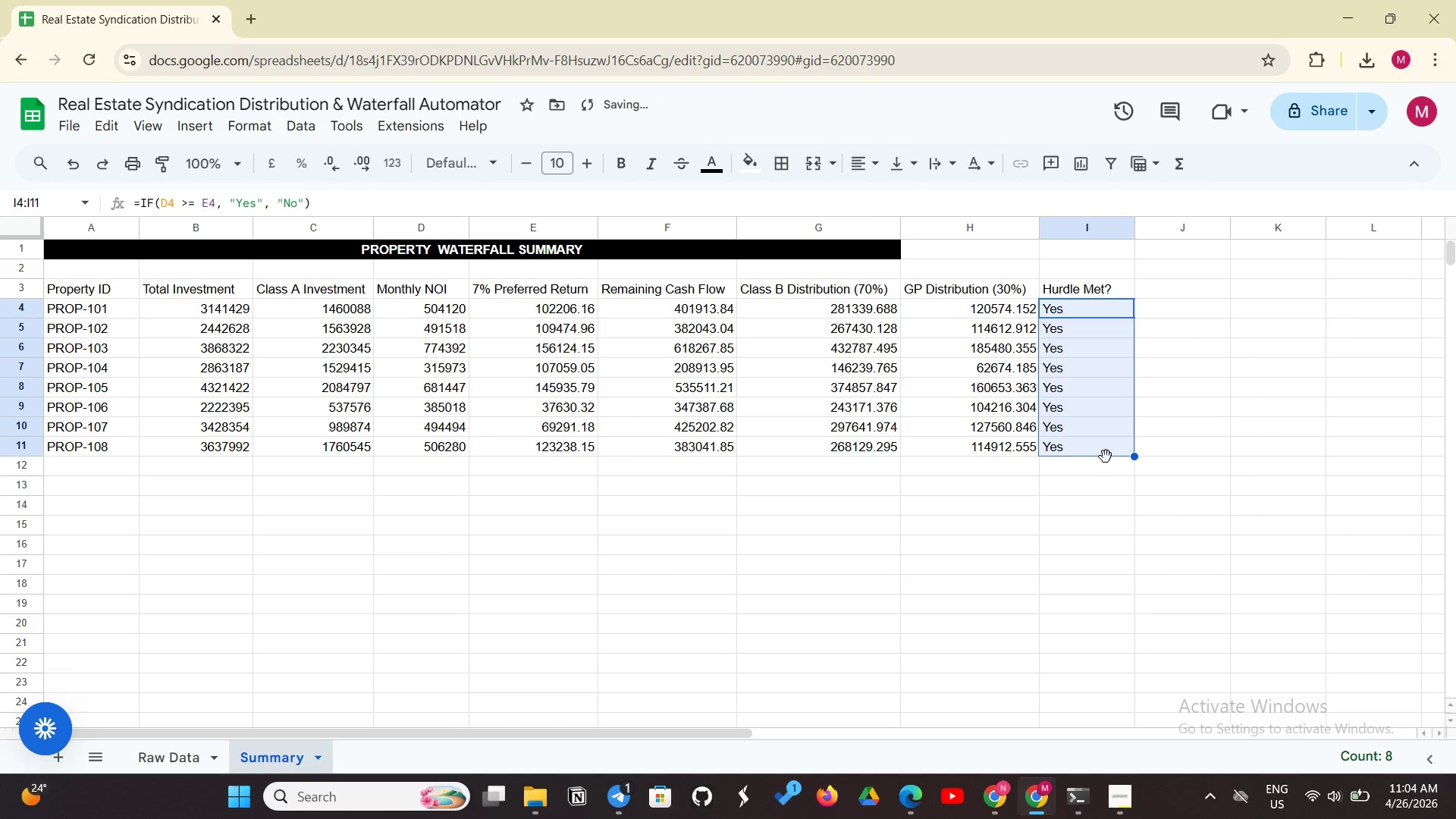 
left_click([1106, 457])
 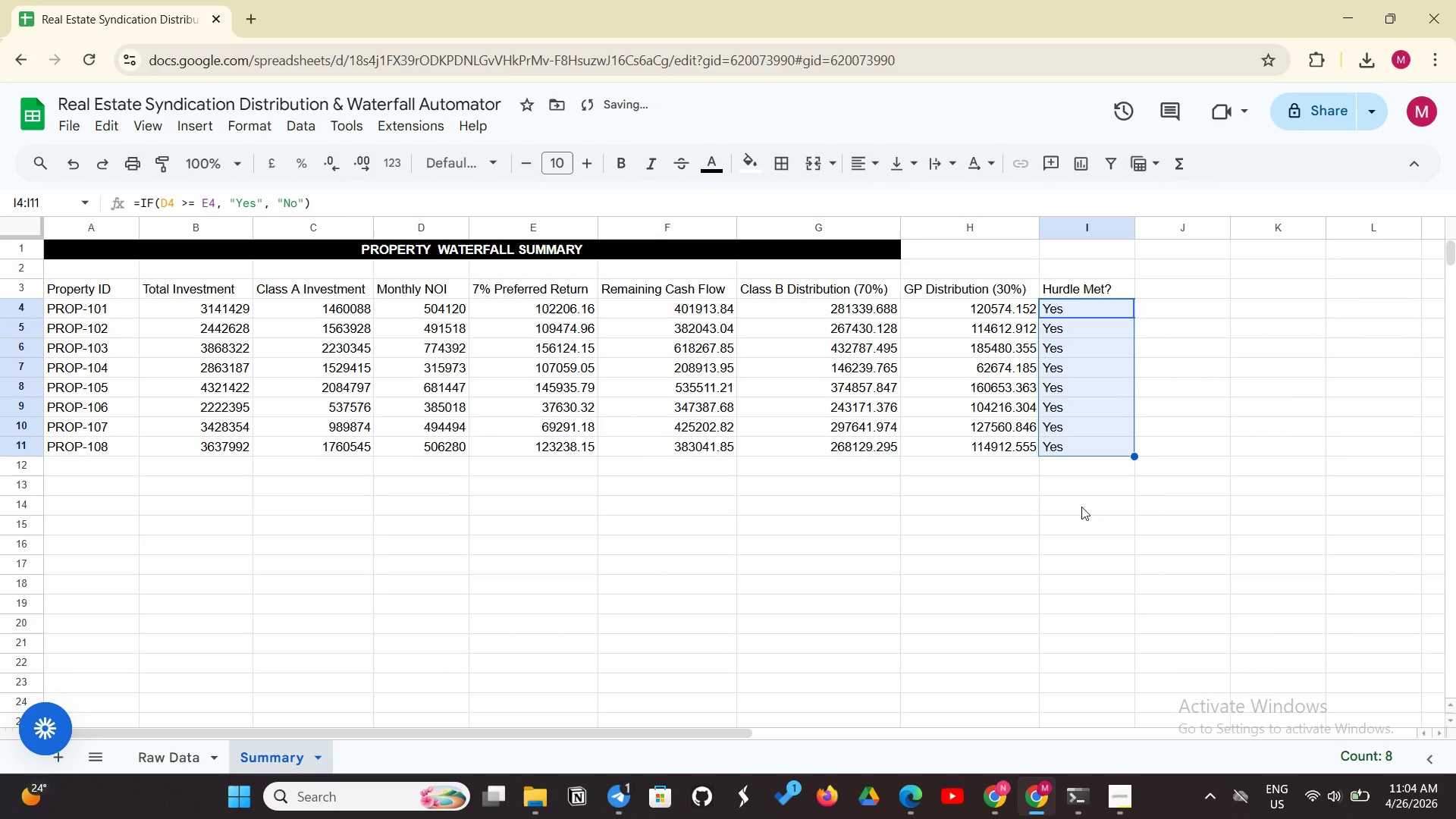 
left_click([1081, 507])
 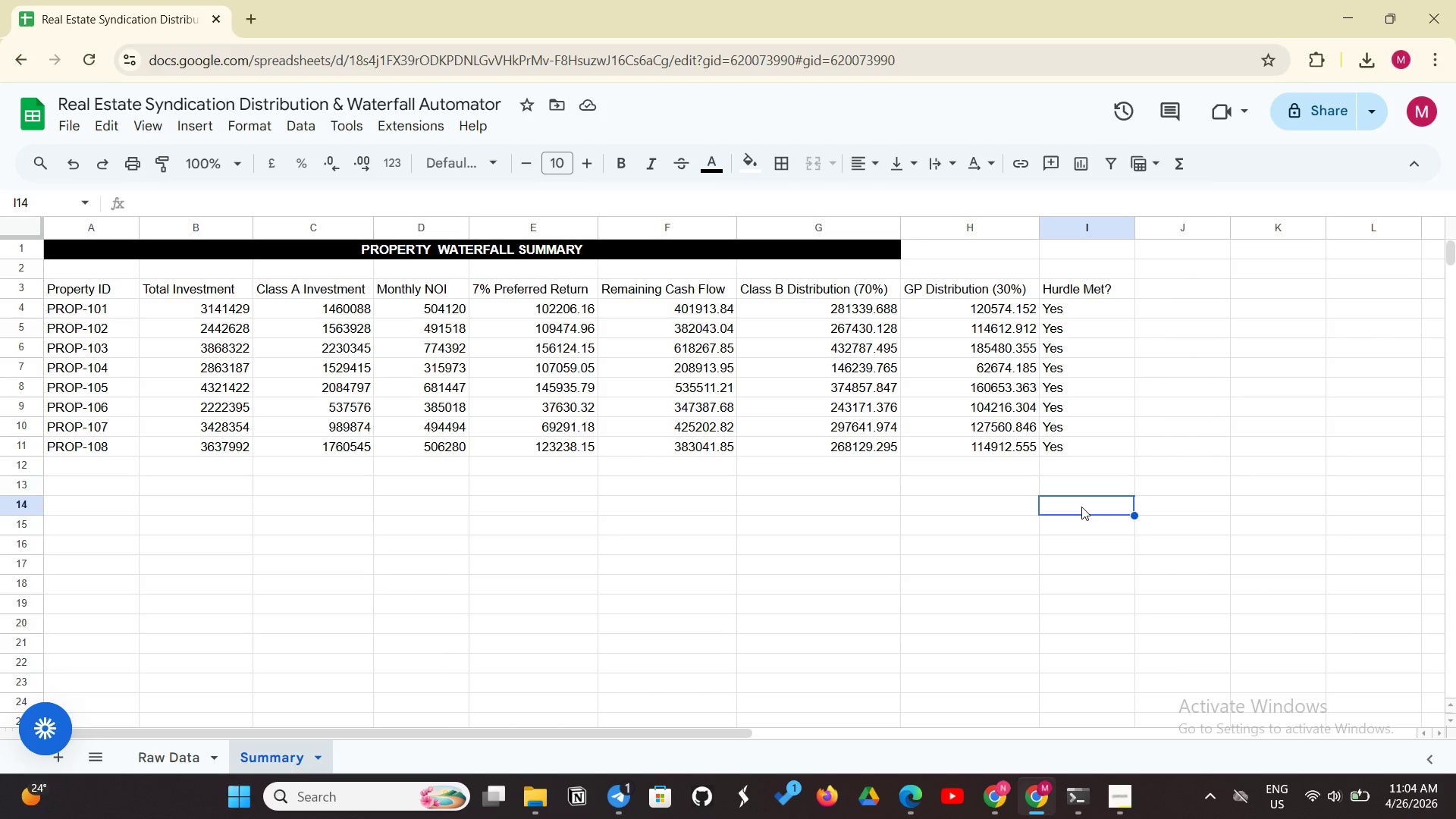 
wait(13.19)
 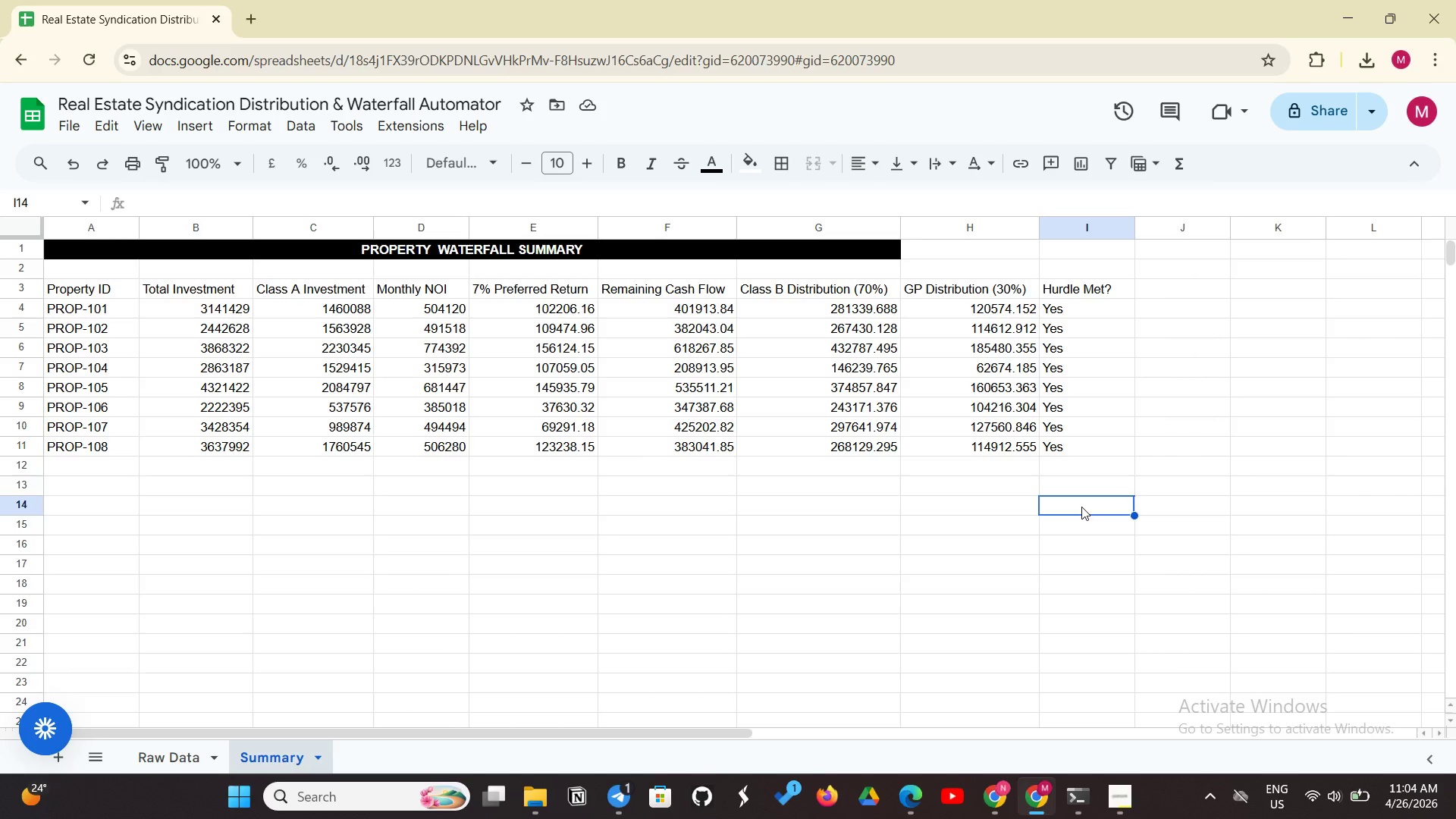 
left_click([1118, 797])